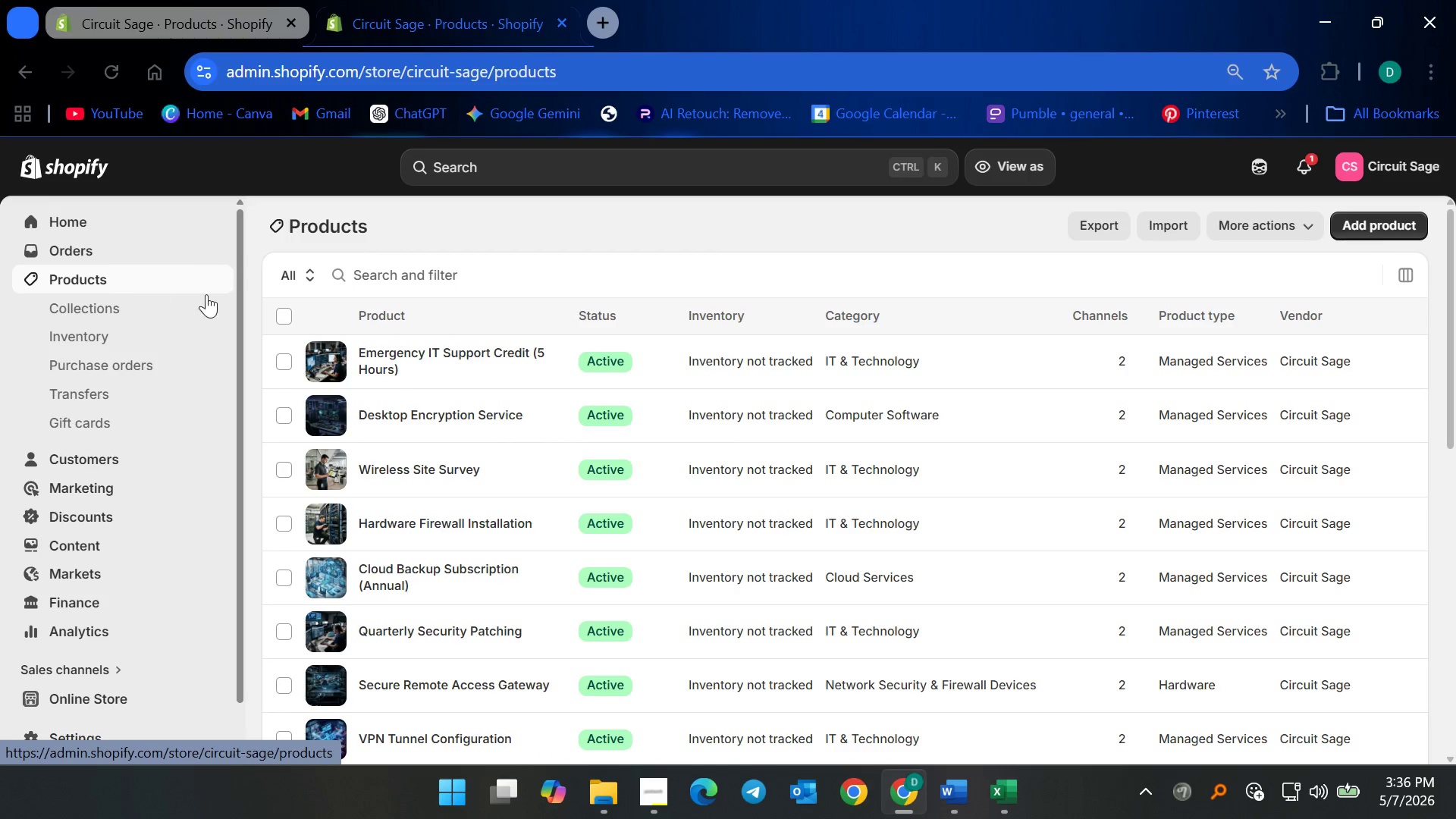 
scroll: coordinate [483, 578], scroll_direction: down, amount: 18.0
 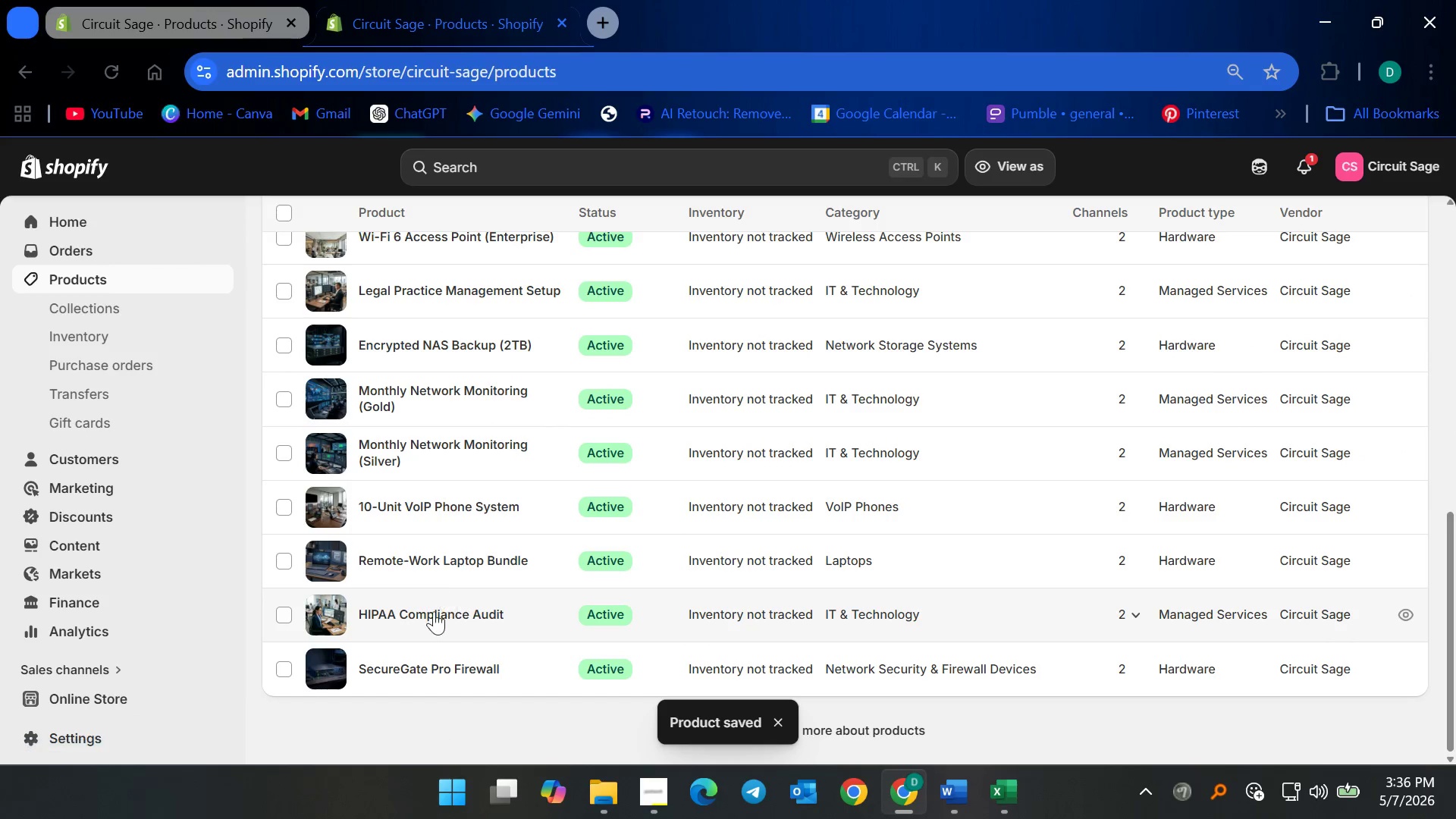 
left_click([428, 613])
 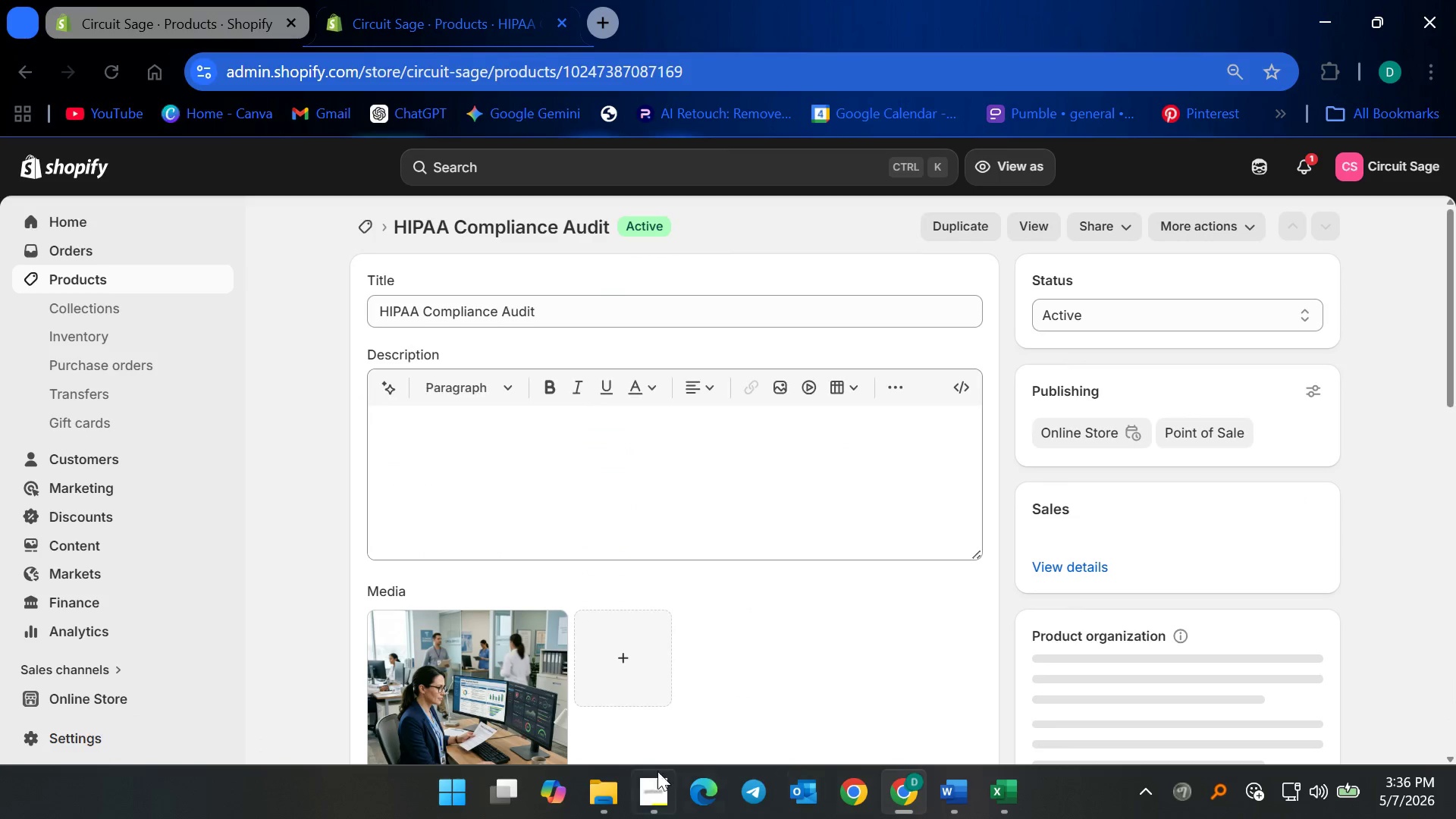 
left_click([647, 798])